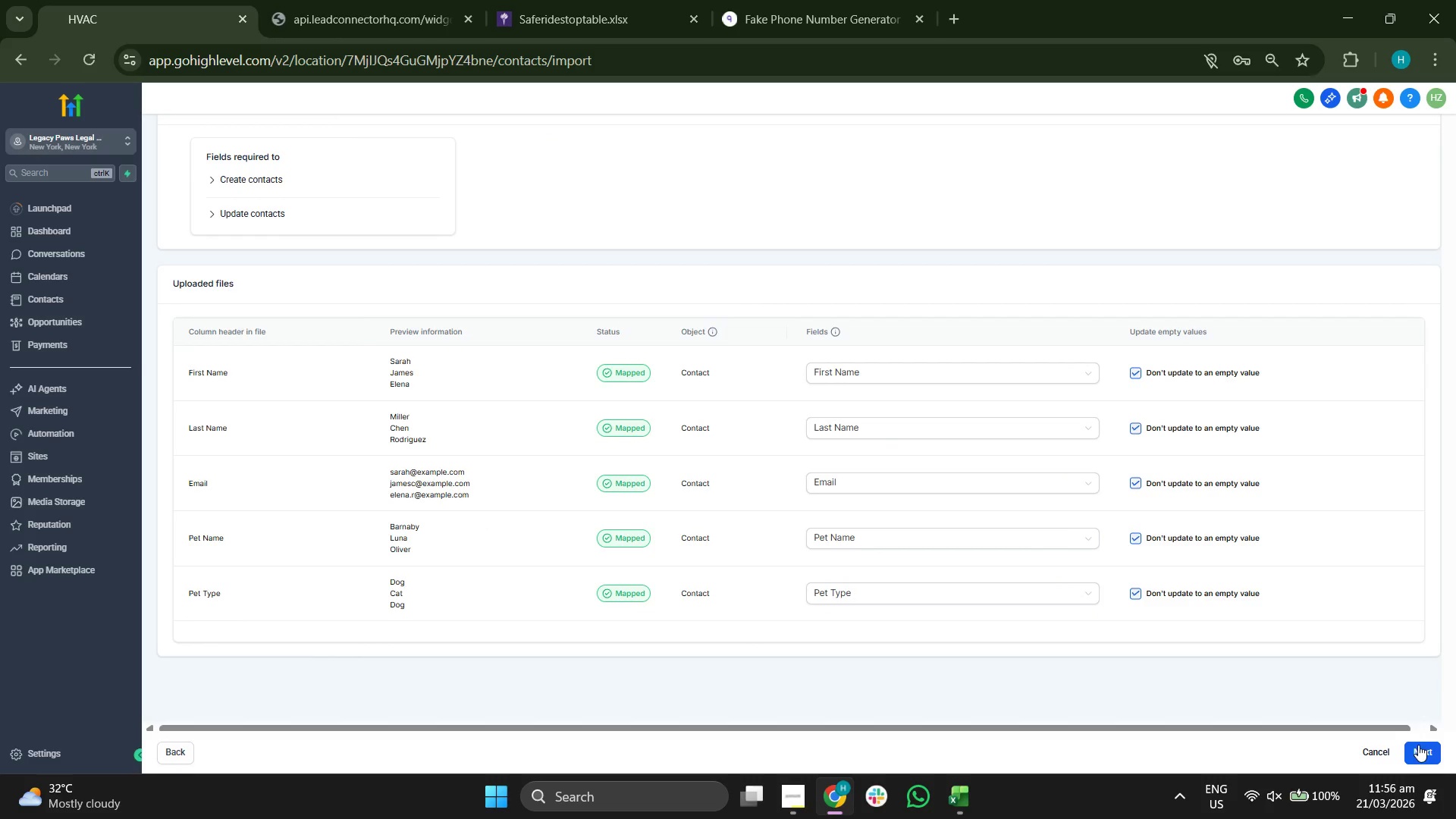 
left_click([1418, 745])
 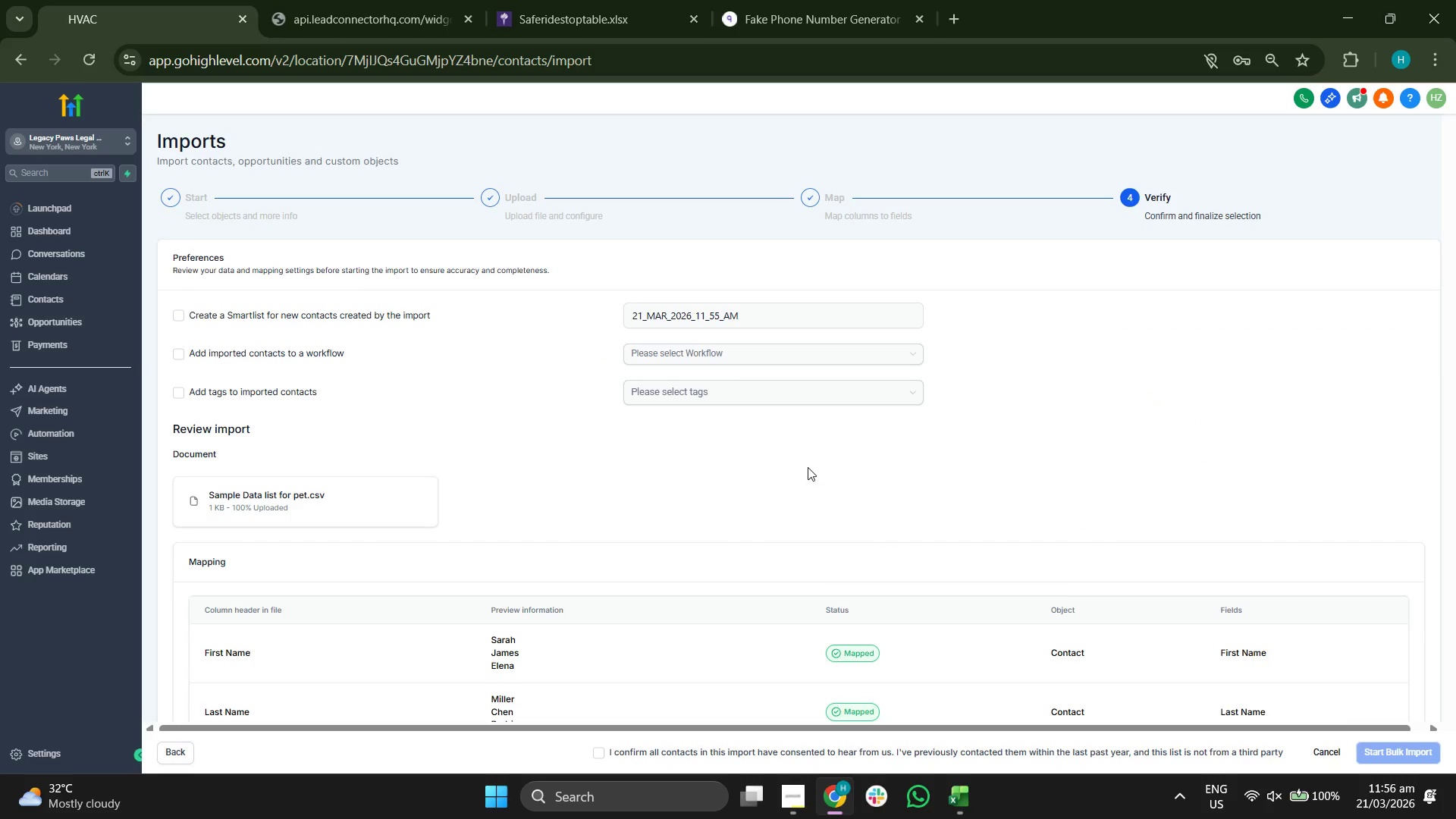 
scroll: coordinate [792, 445], scroll_direction: down, amount: 3.0
 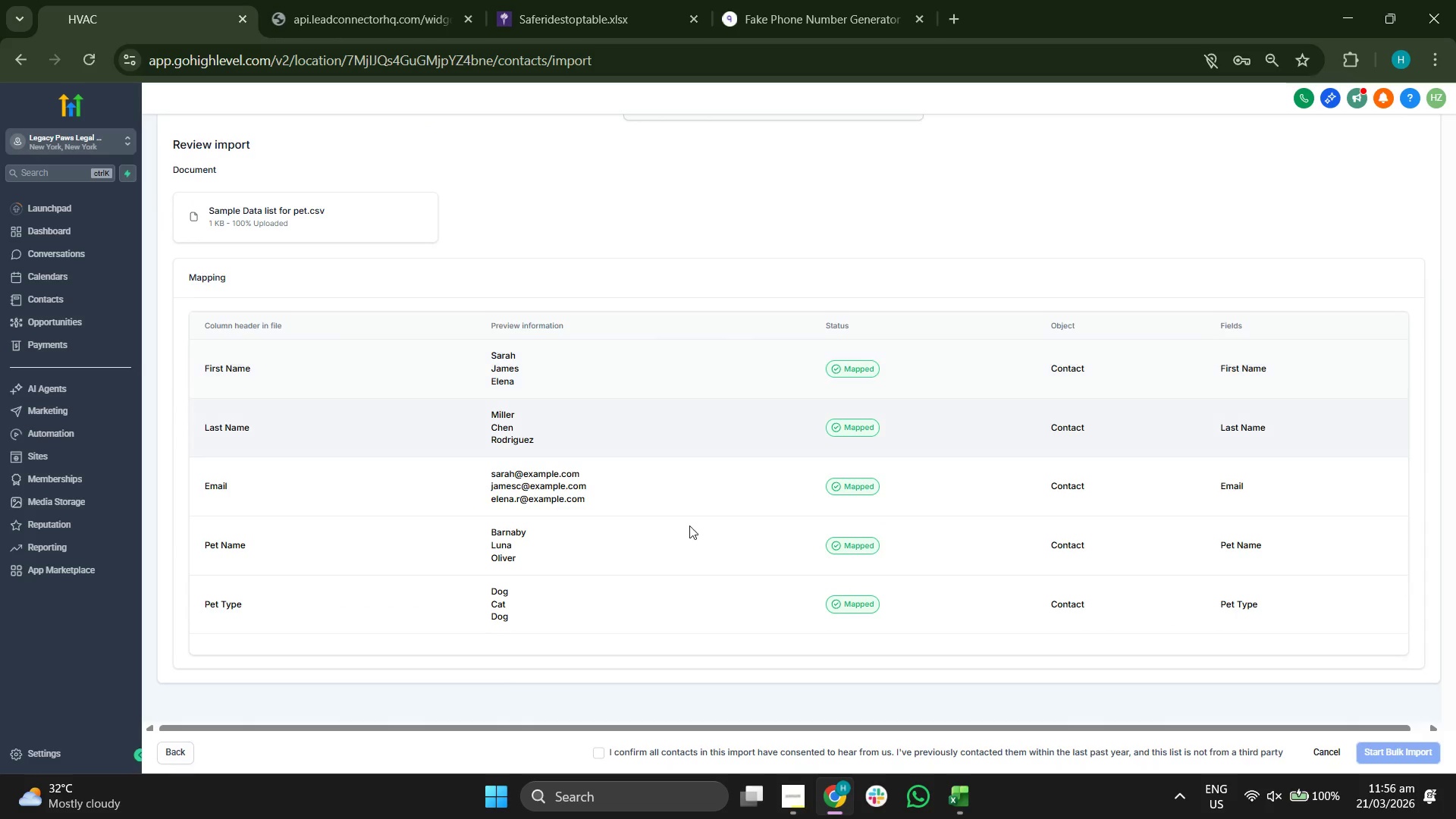 
scroll: coordinate [689, 580], scroll_direction: up, amount: 3.0
 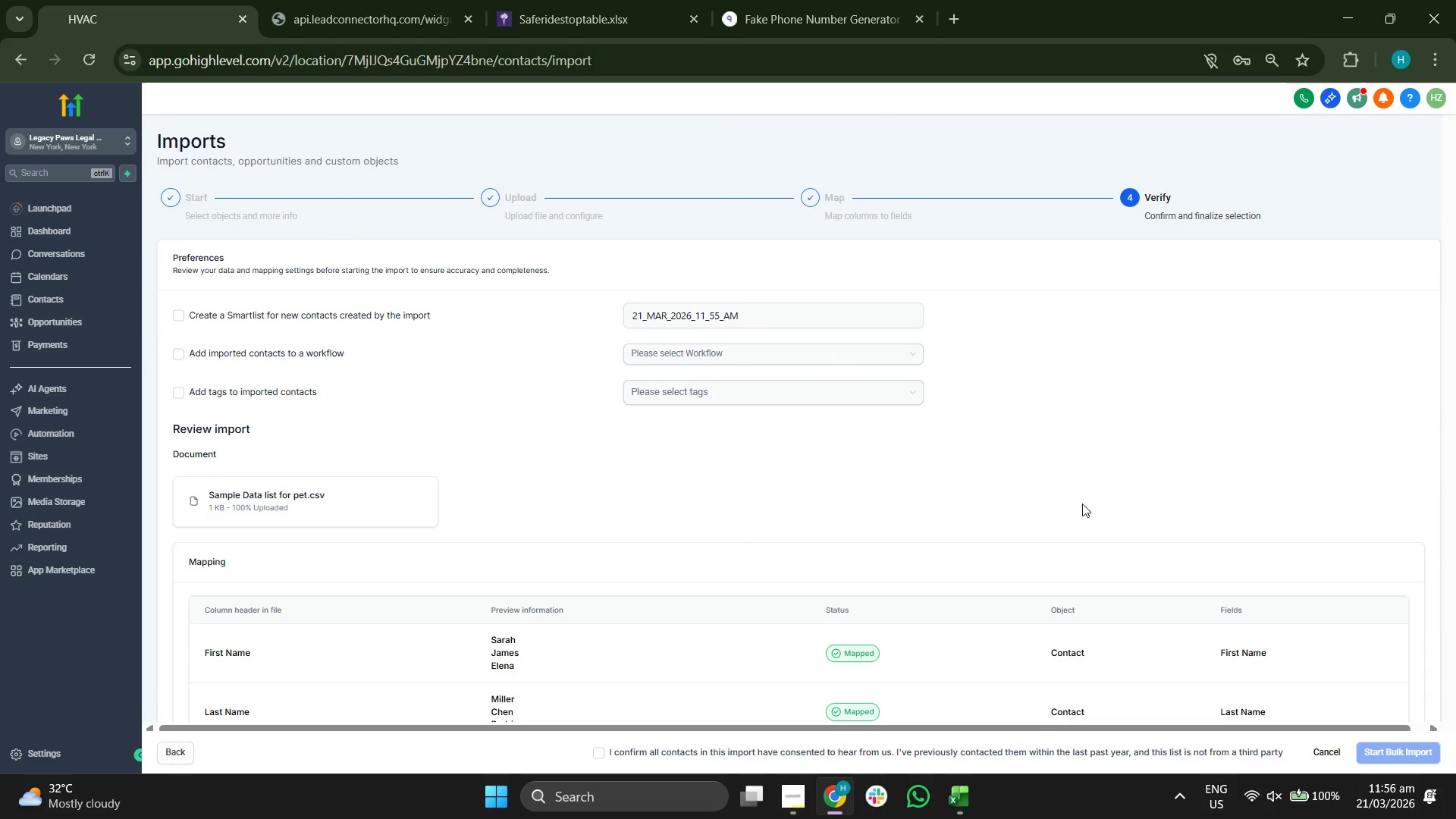 
scroll: coordinate [1144, 519], scroll_direction: down, amount: 1.0
 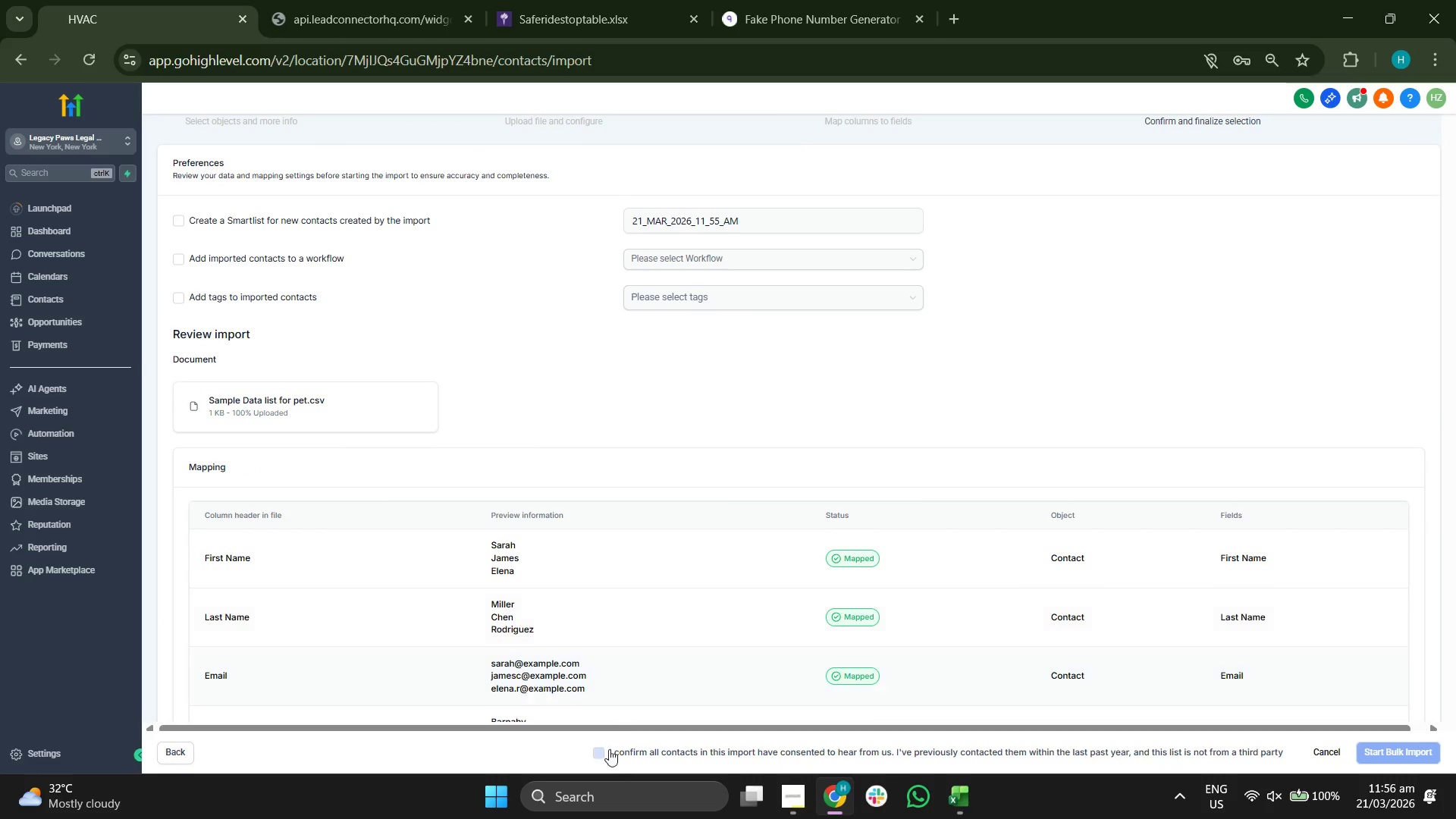 
left_click([601, 755])
 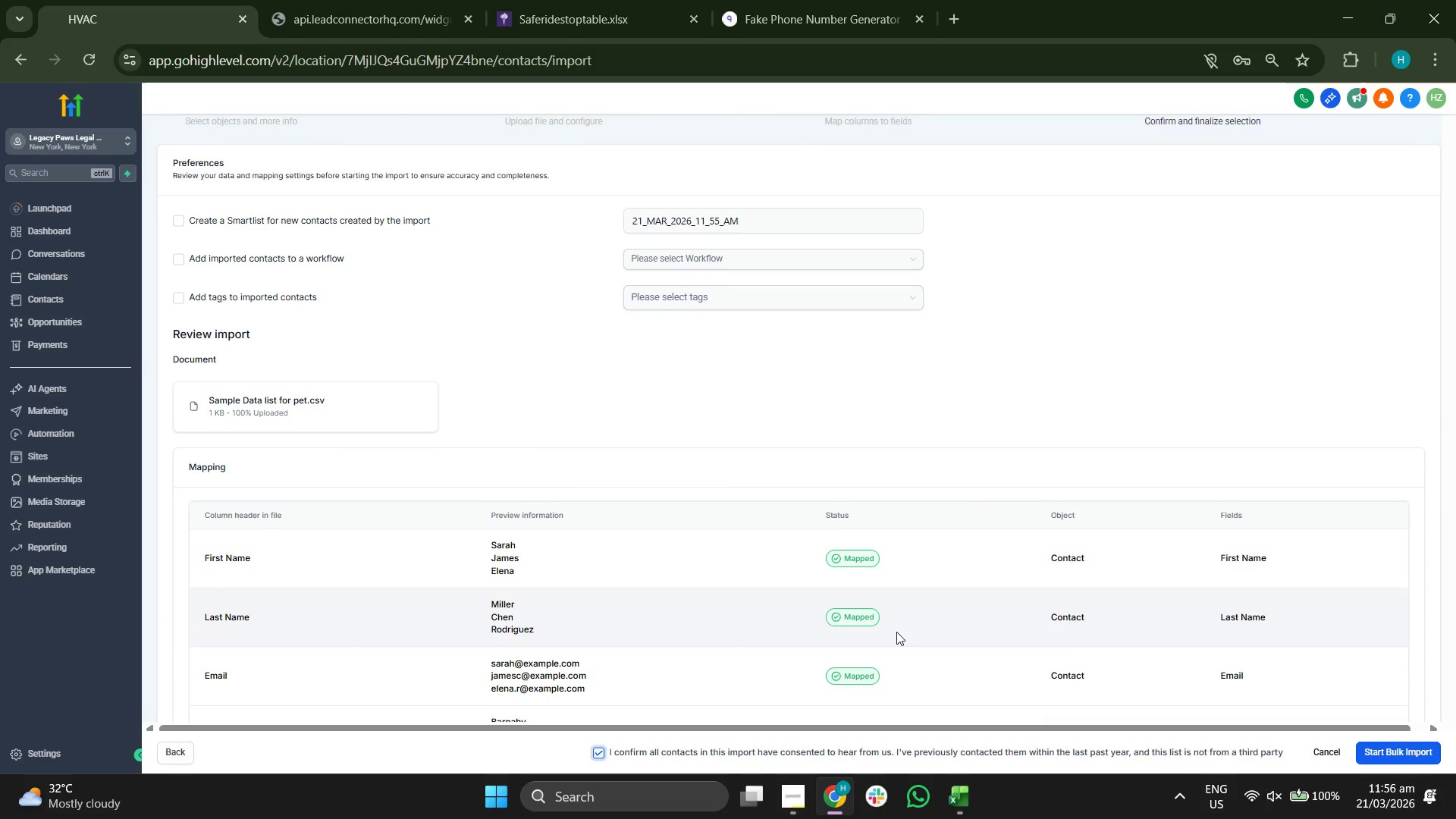 
scroll: coordinate [930, 624], scroll_direction: down, amount: 2.0
 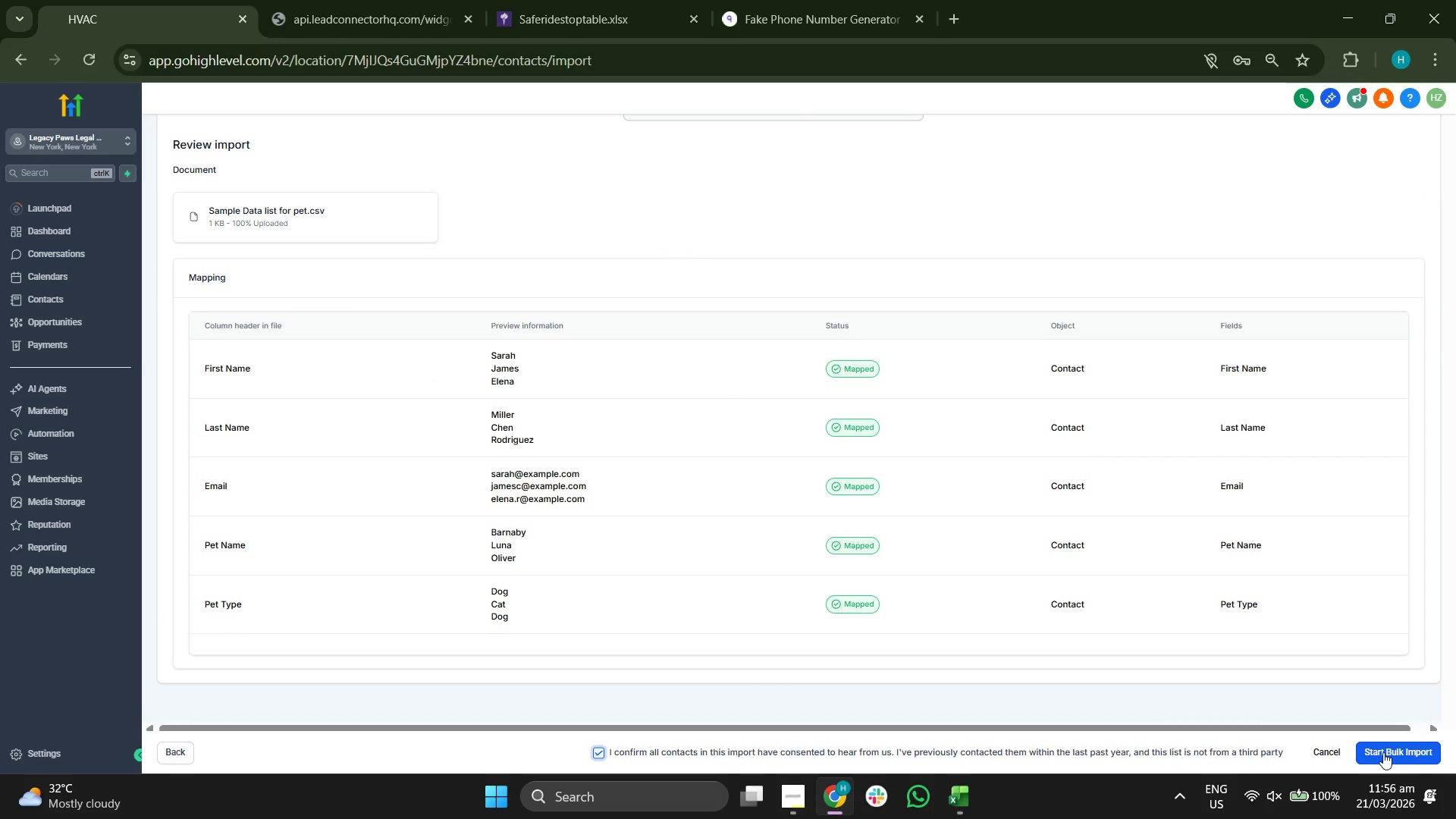 
left_click([1394, 752])
 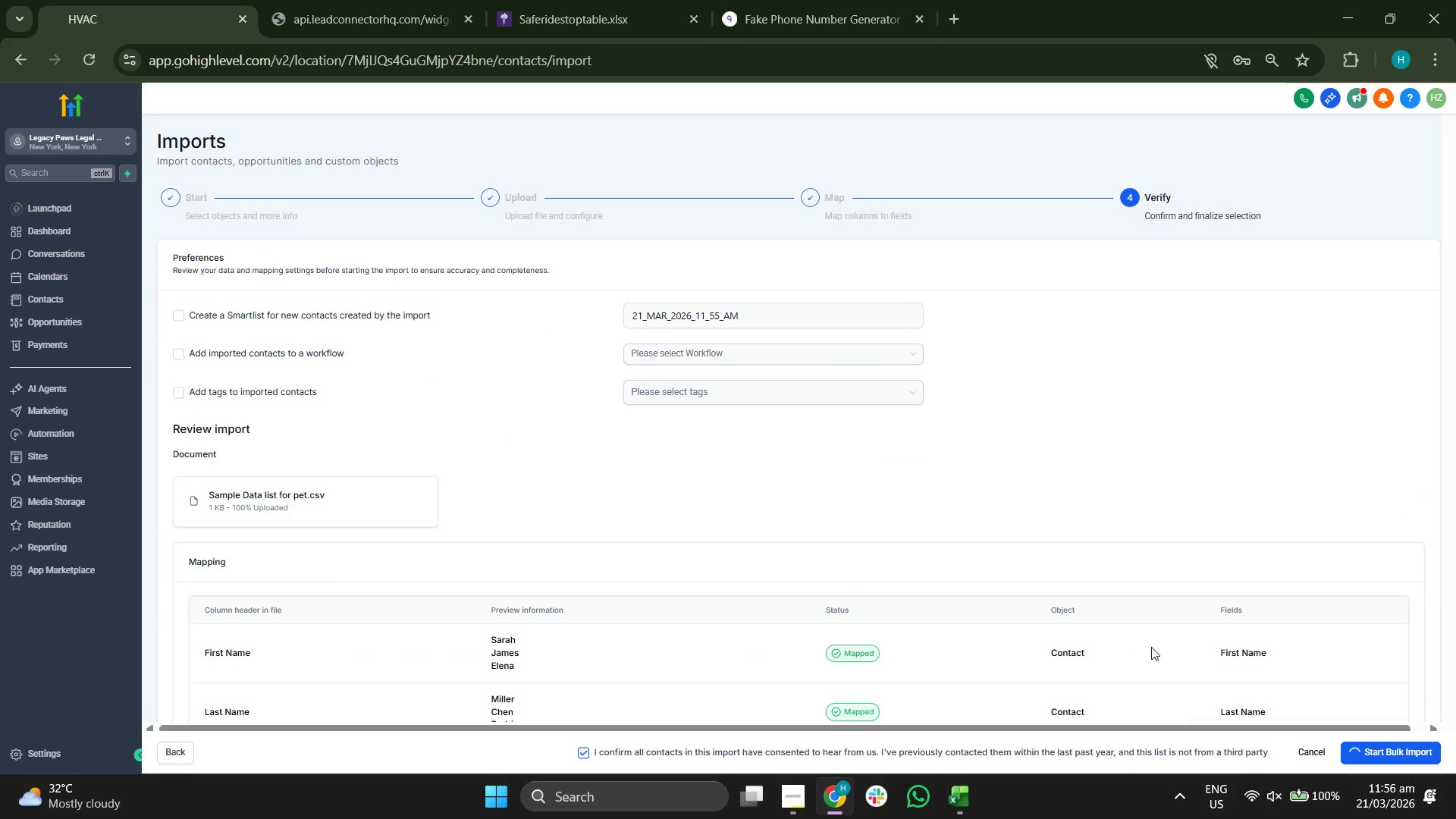 
mouse_move([862, 504])
 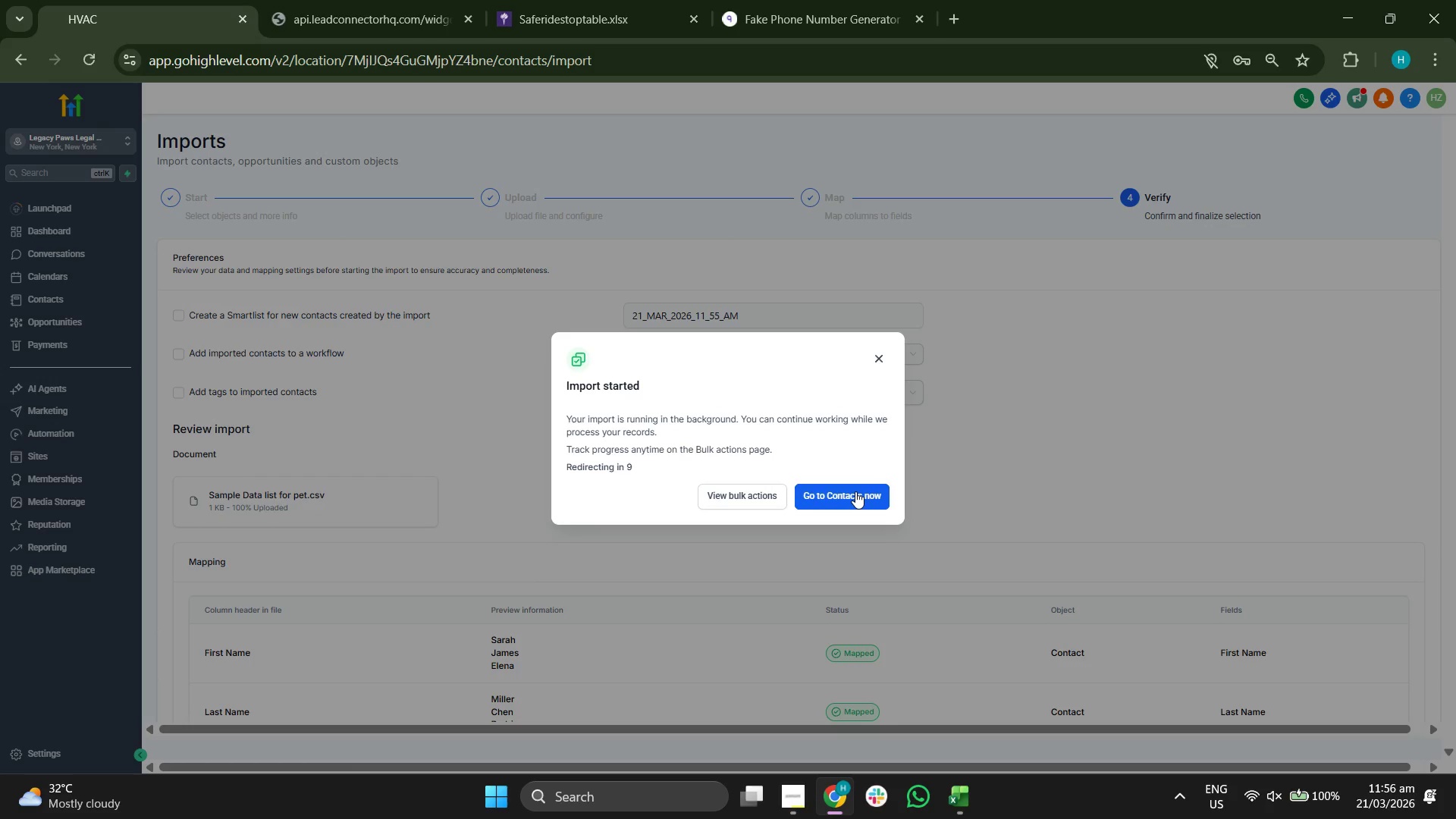 
left_click([855, 491])
 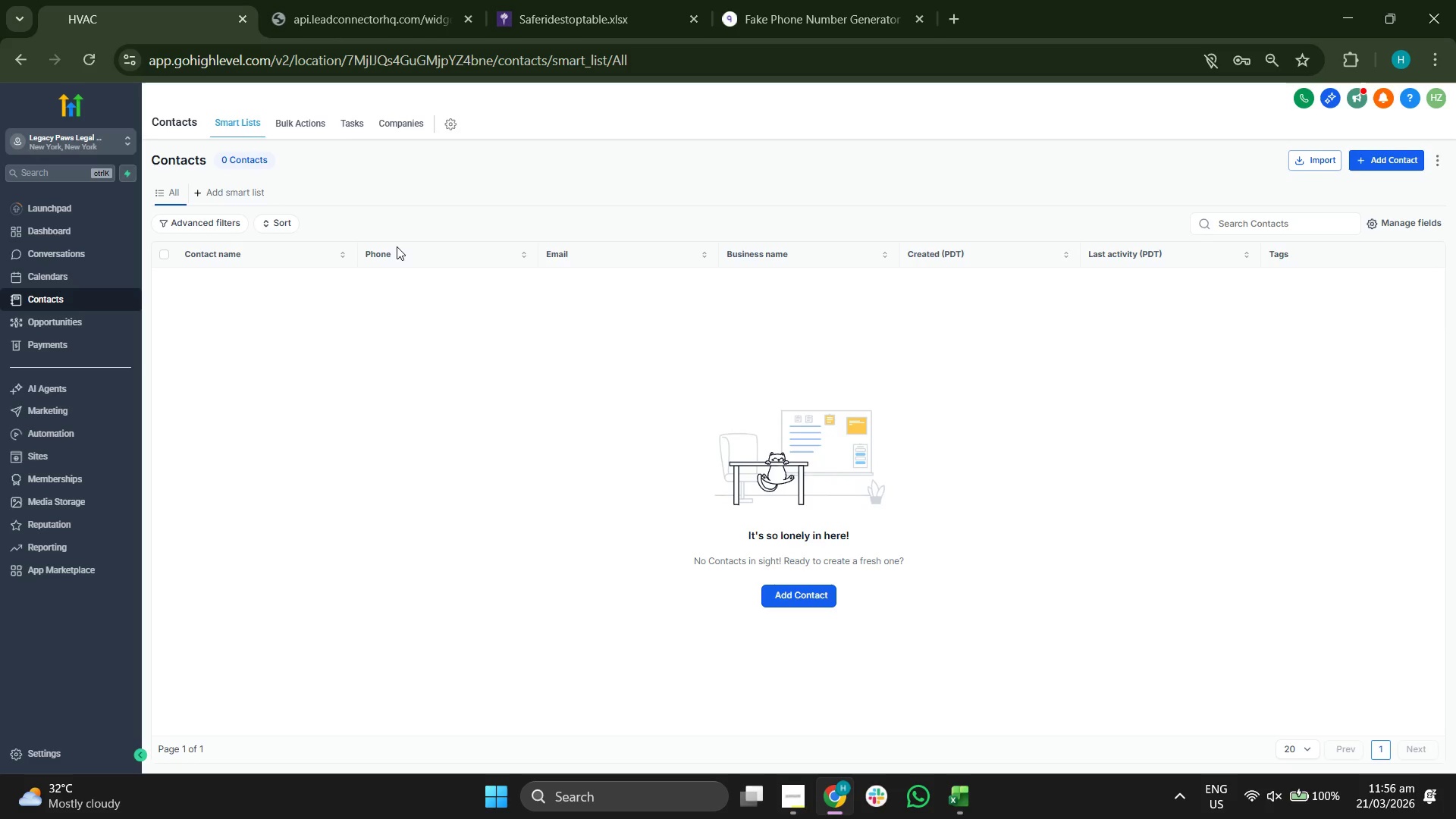 
left_click([94, 60])
 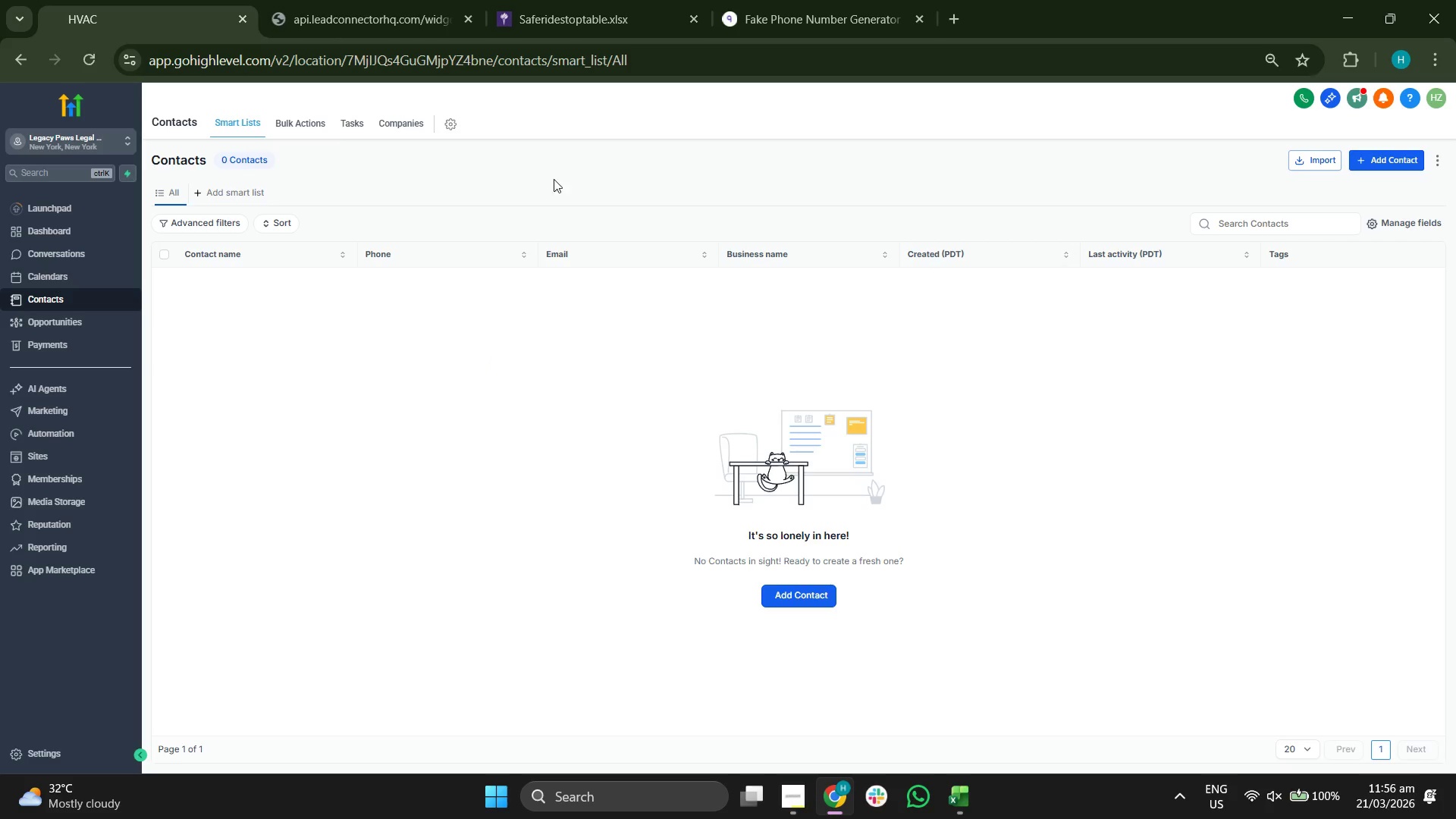 
wait(21.08)
 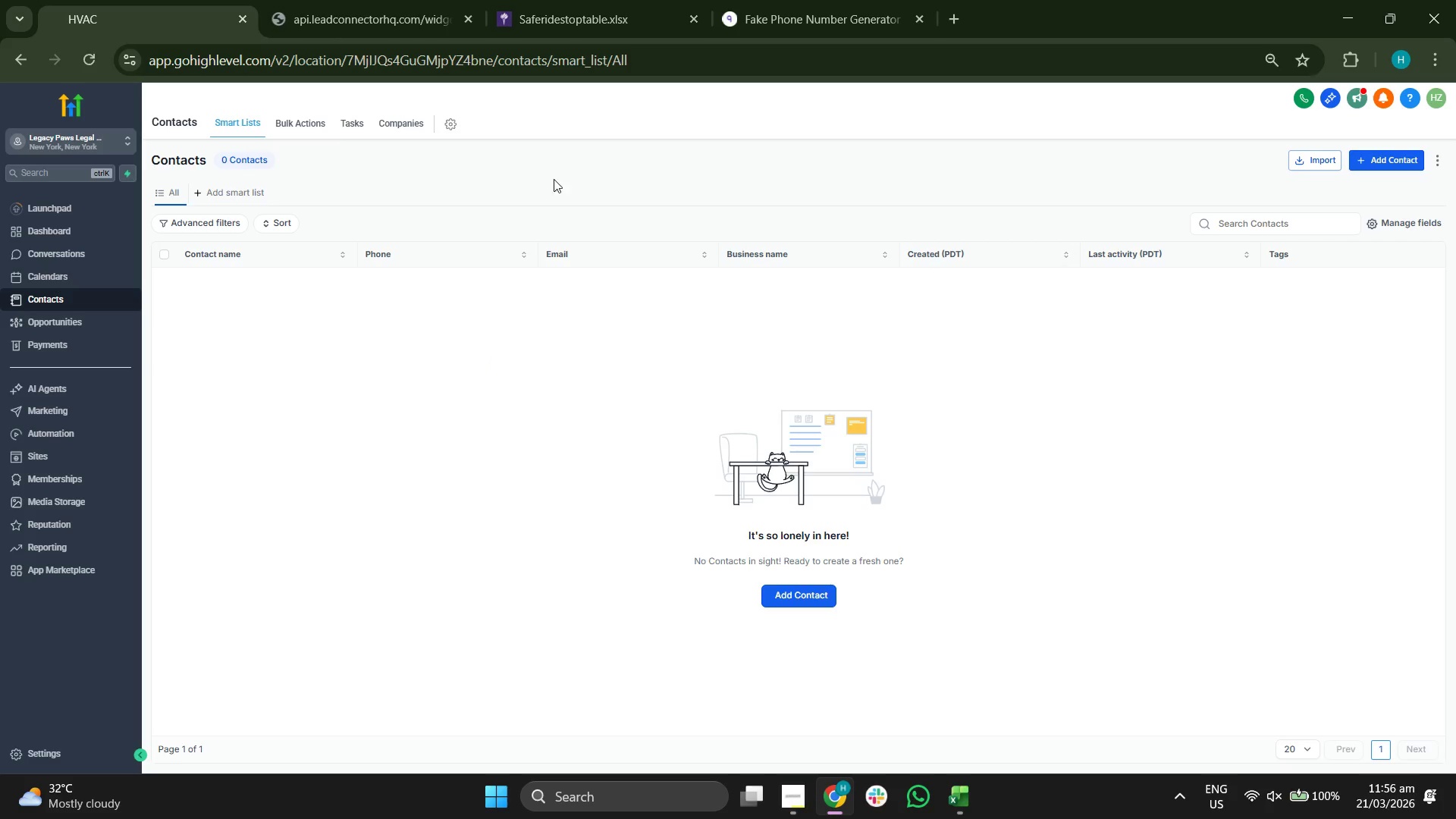 
left_click([240, 130])
 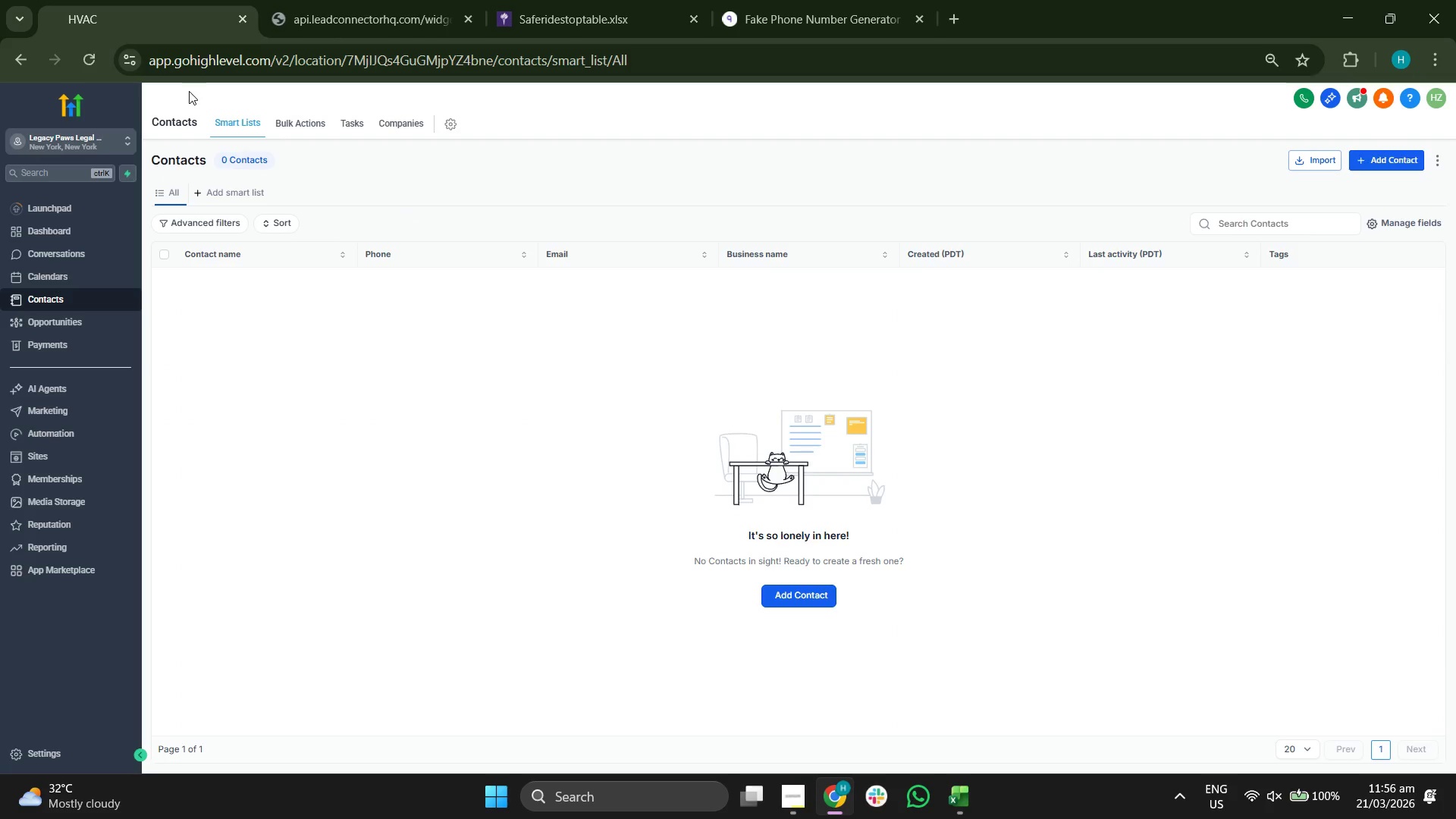 
left_click([98, 58])
 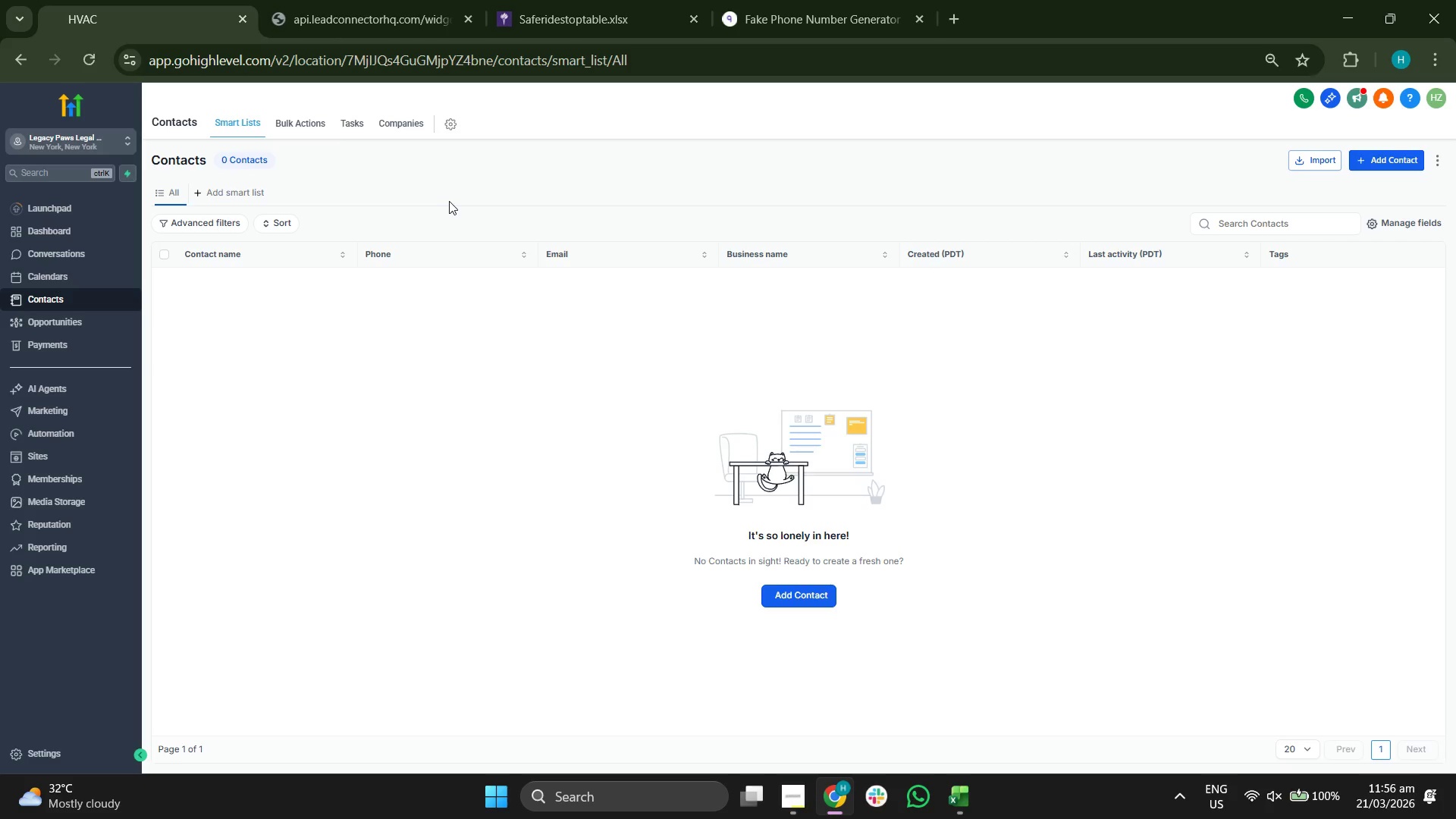 
wait(17.28)
 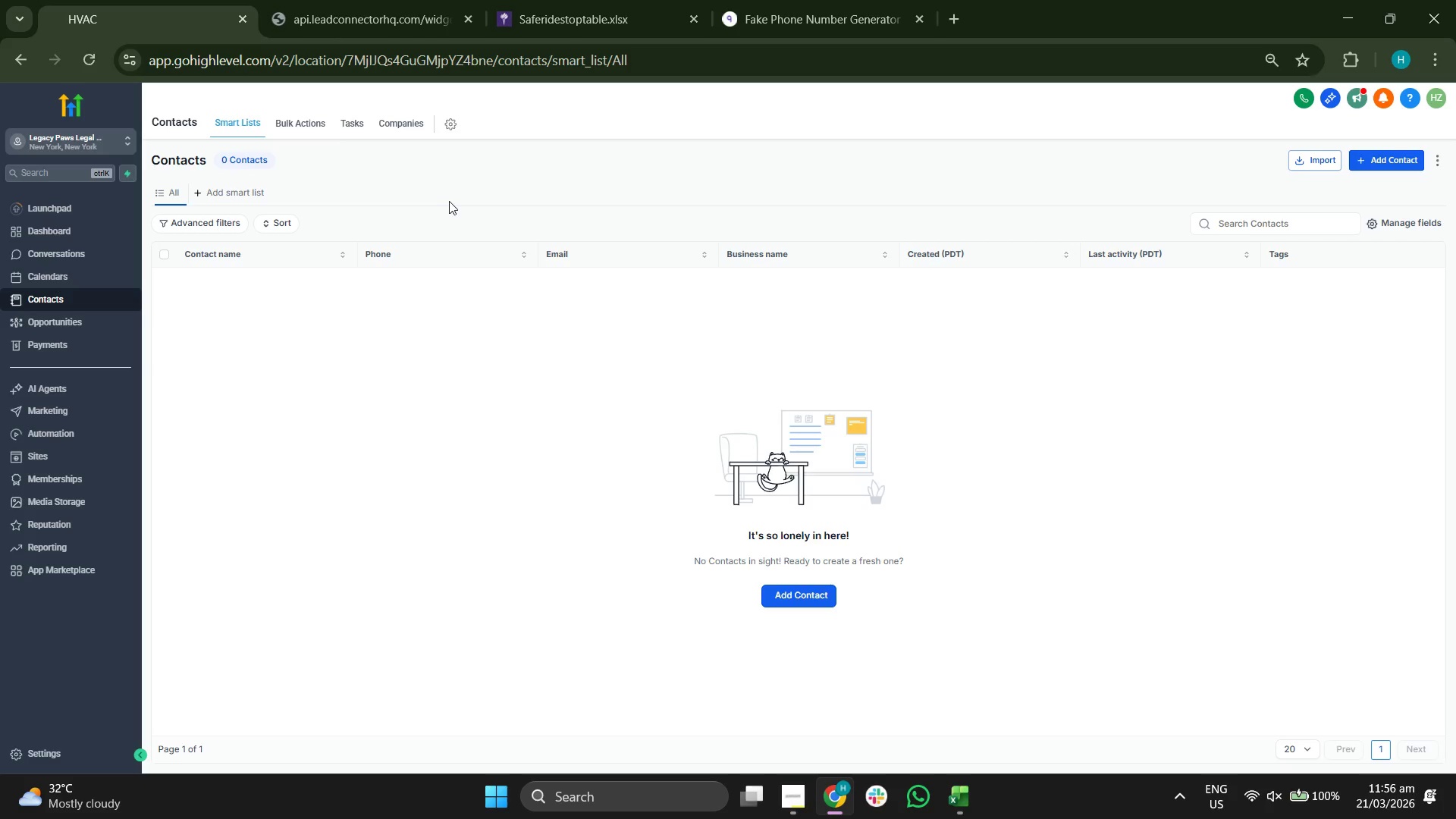 
left_click([610, 274])
 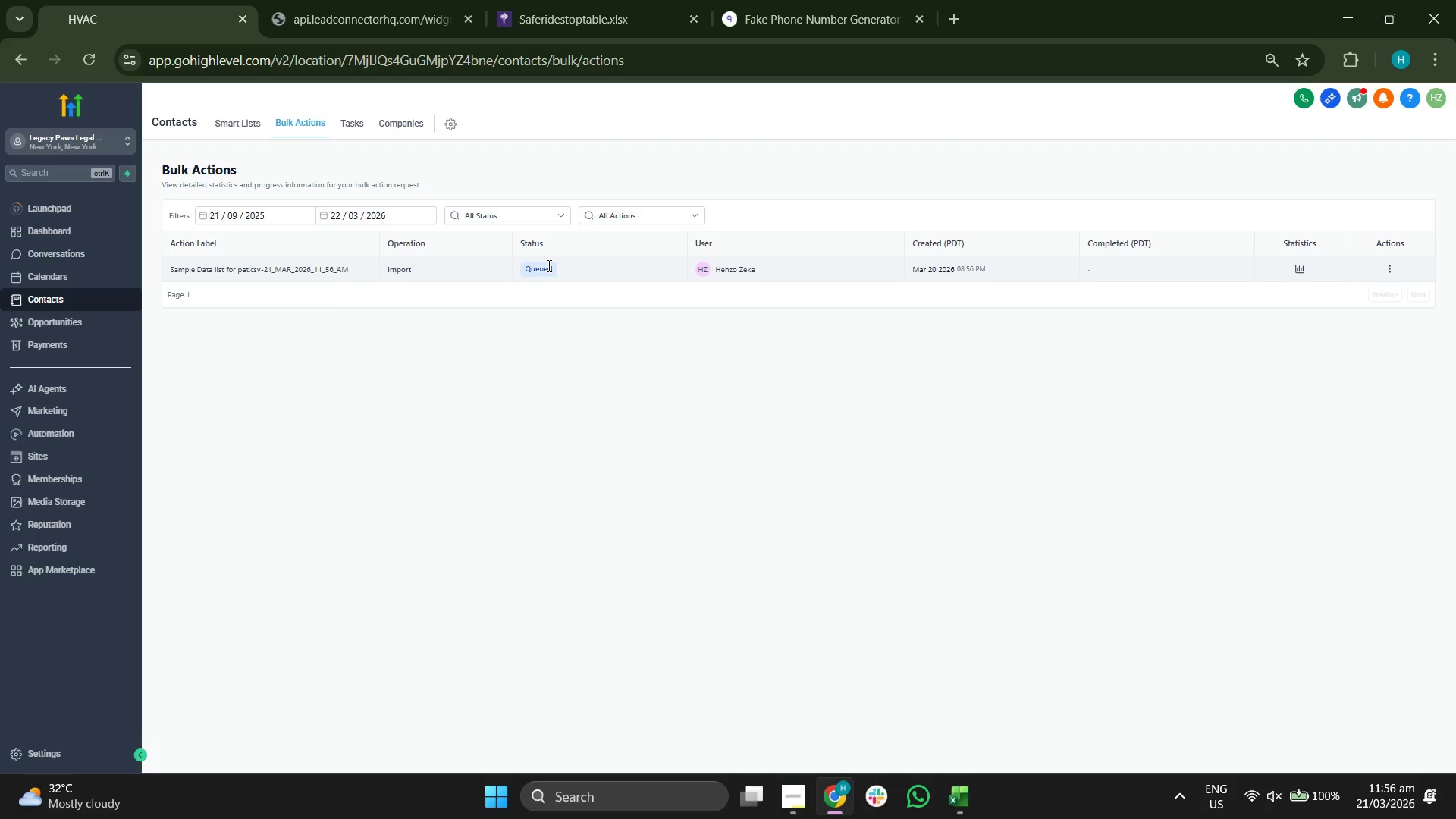 
left_click_drag(start_coordinate=[532, 265], to_coordinate=[560, 265])
 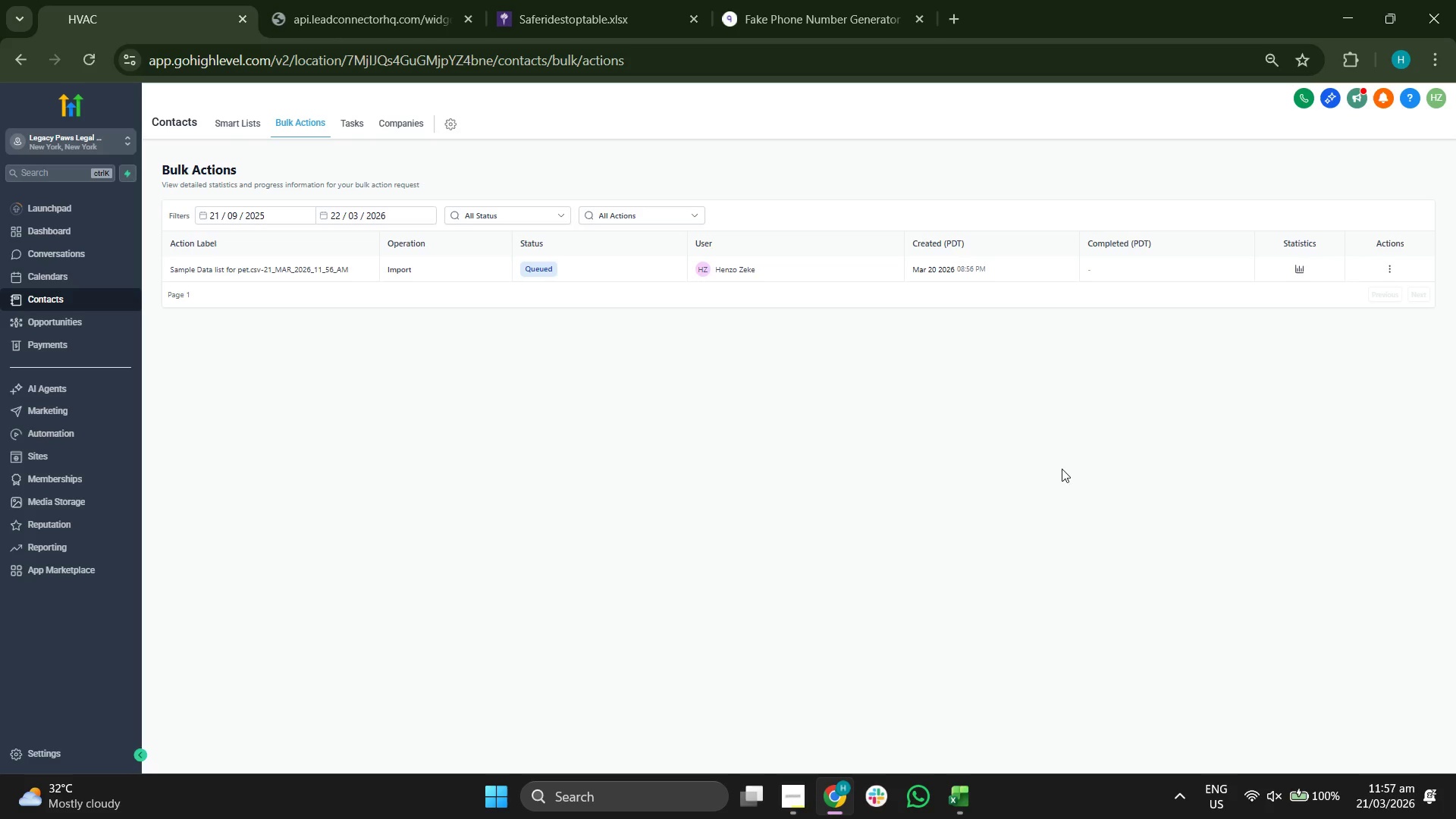 
wait(12.36)
 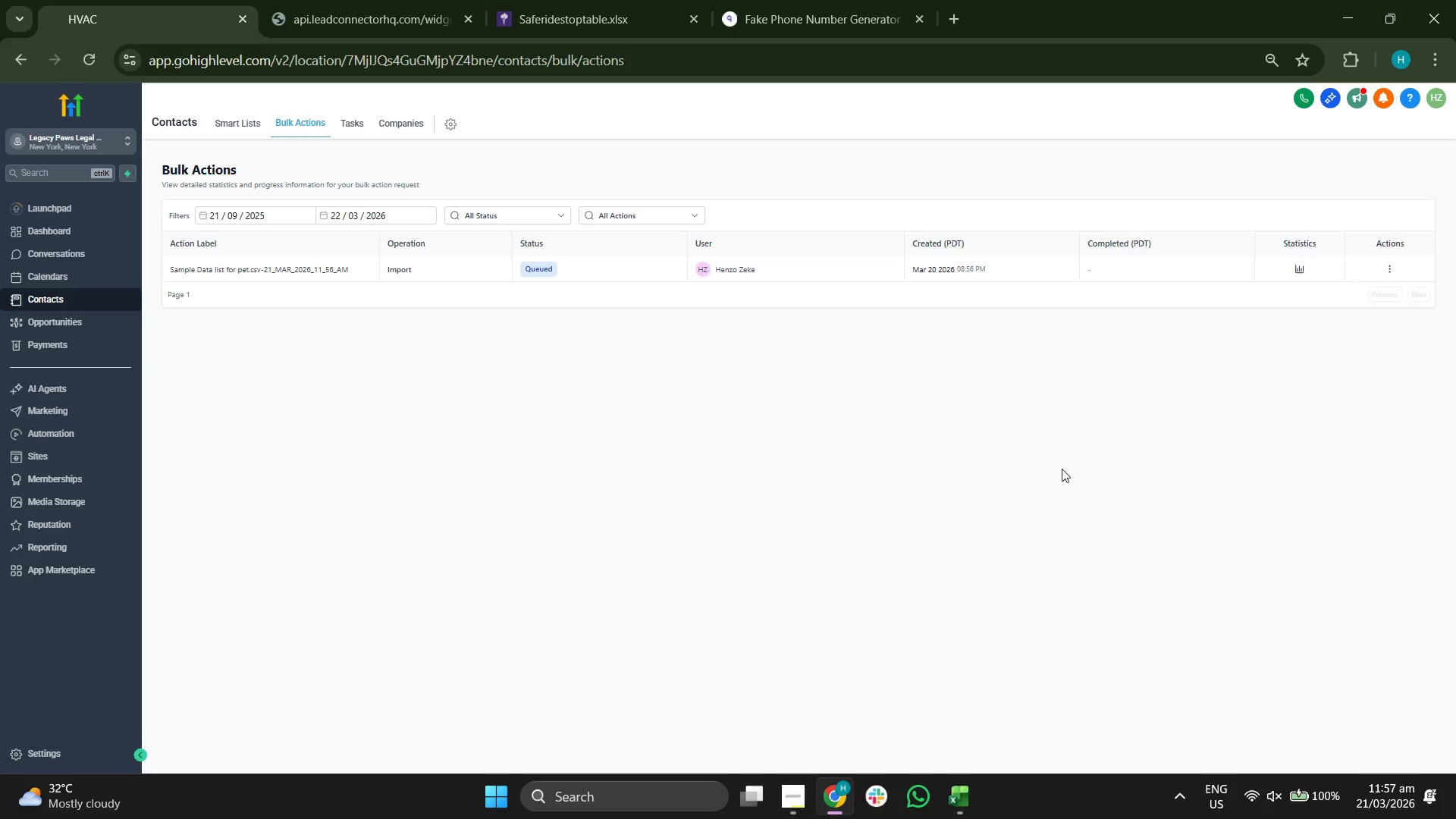 
mouse_move([795, 758])
 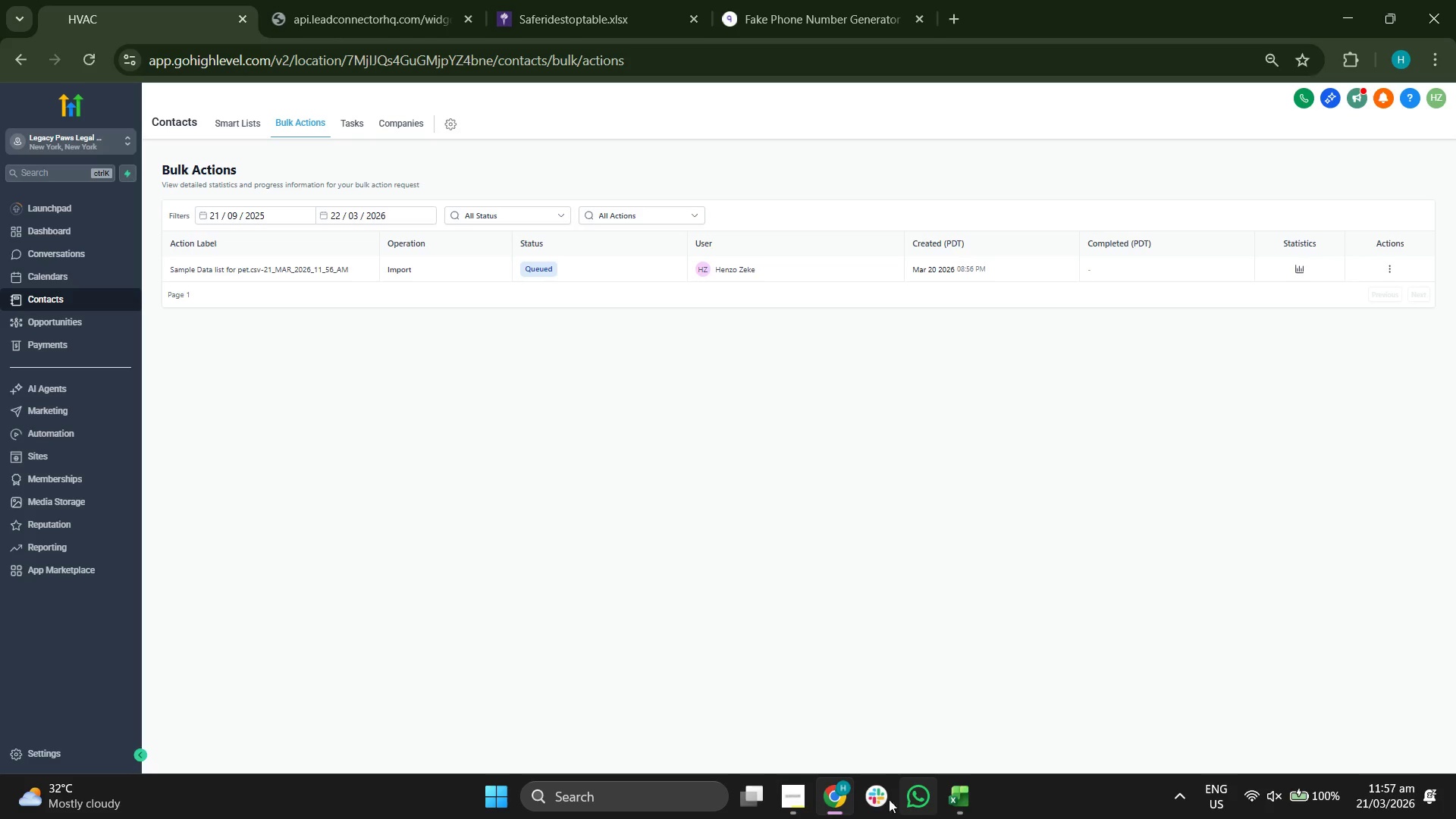 
left_click([794, 779])